 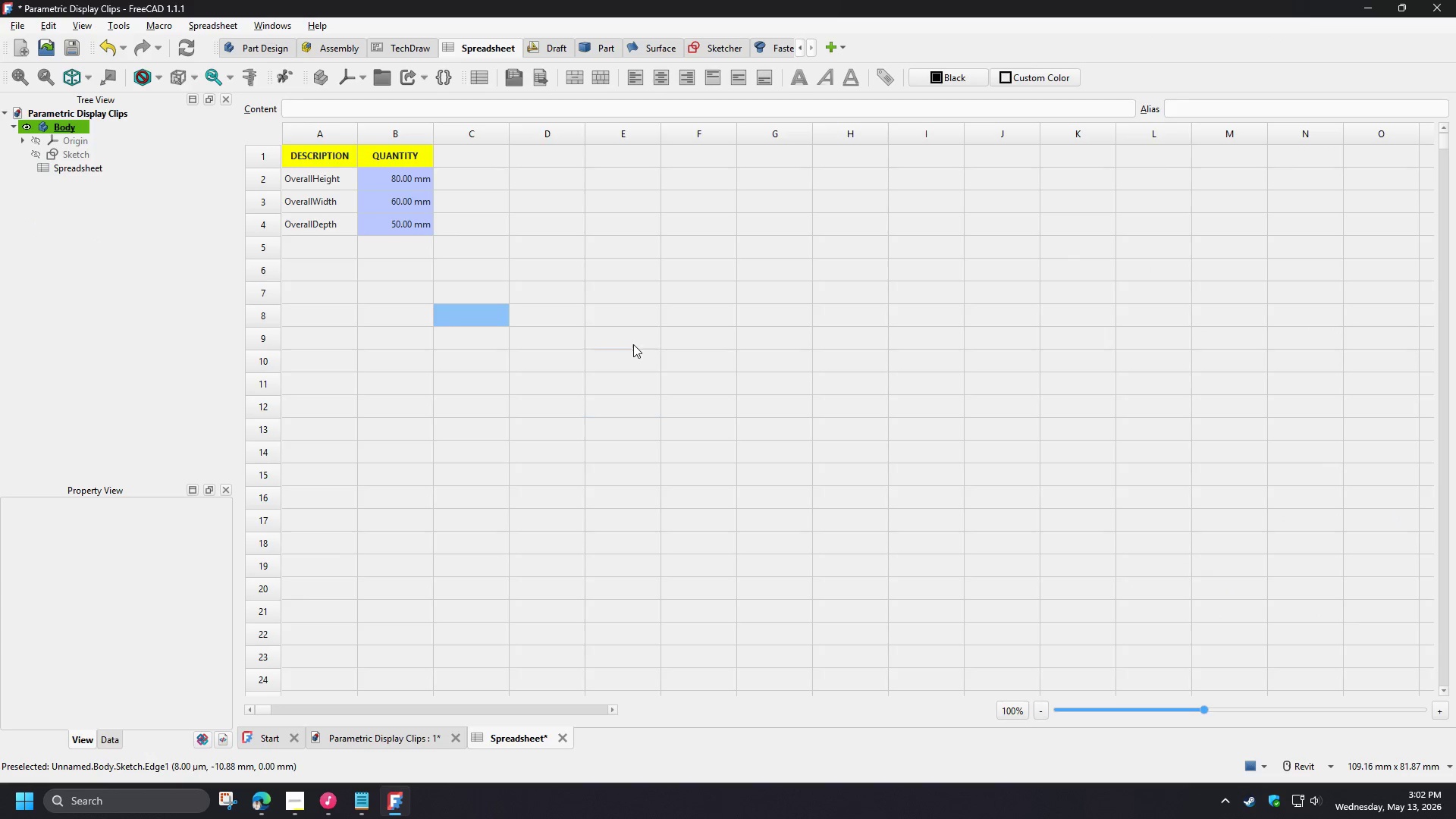 
left_click([330, 248])
 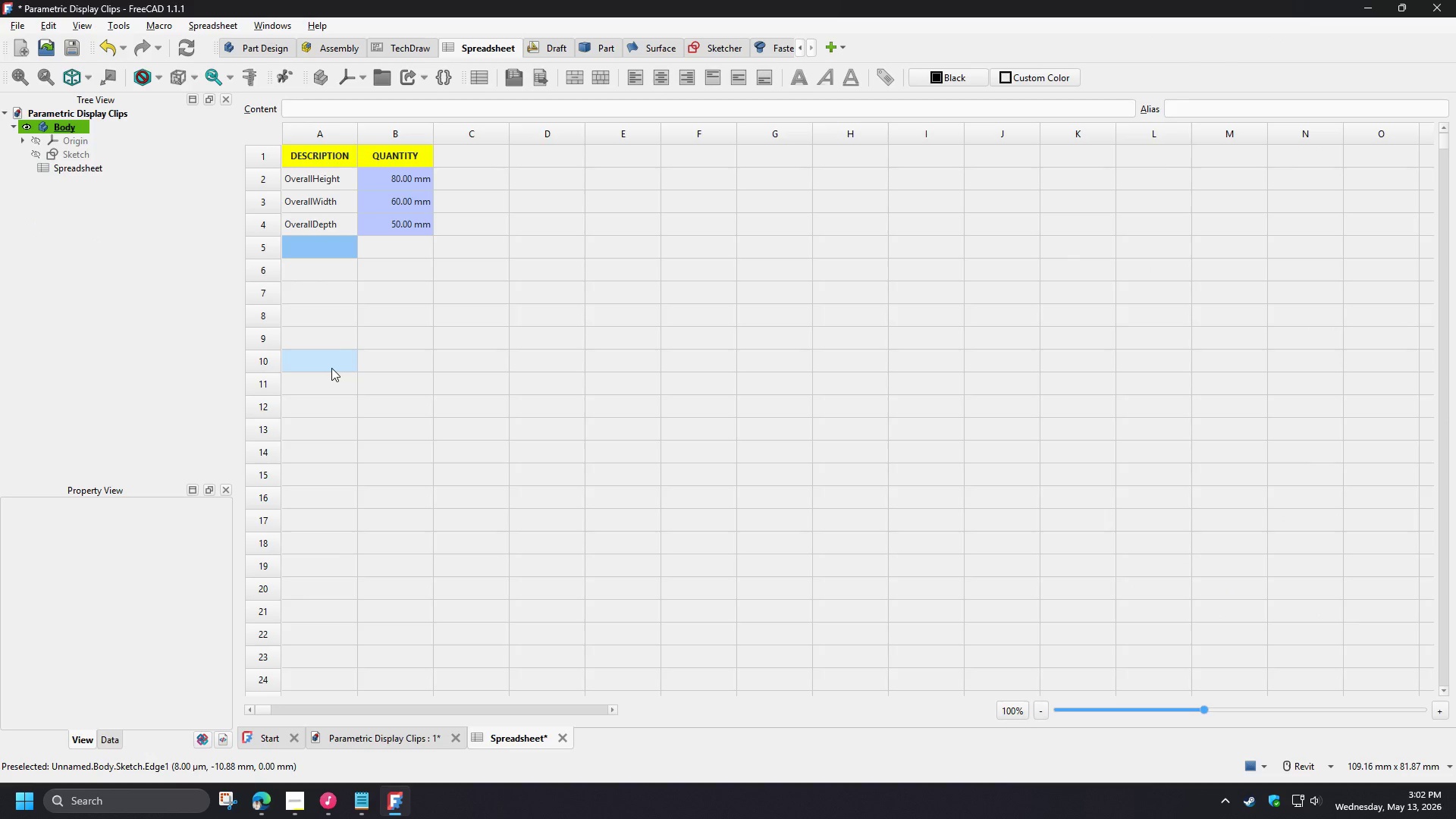 
left_click([335, 276])
 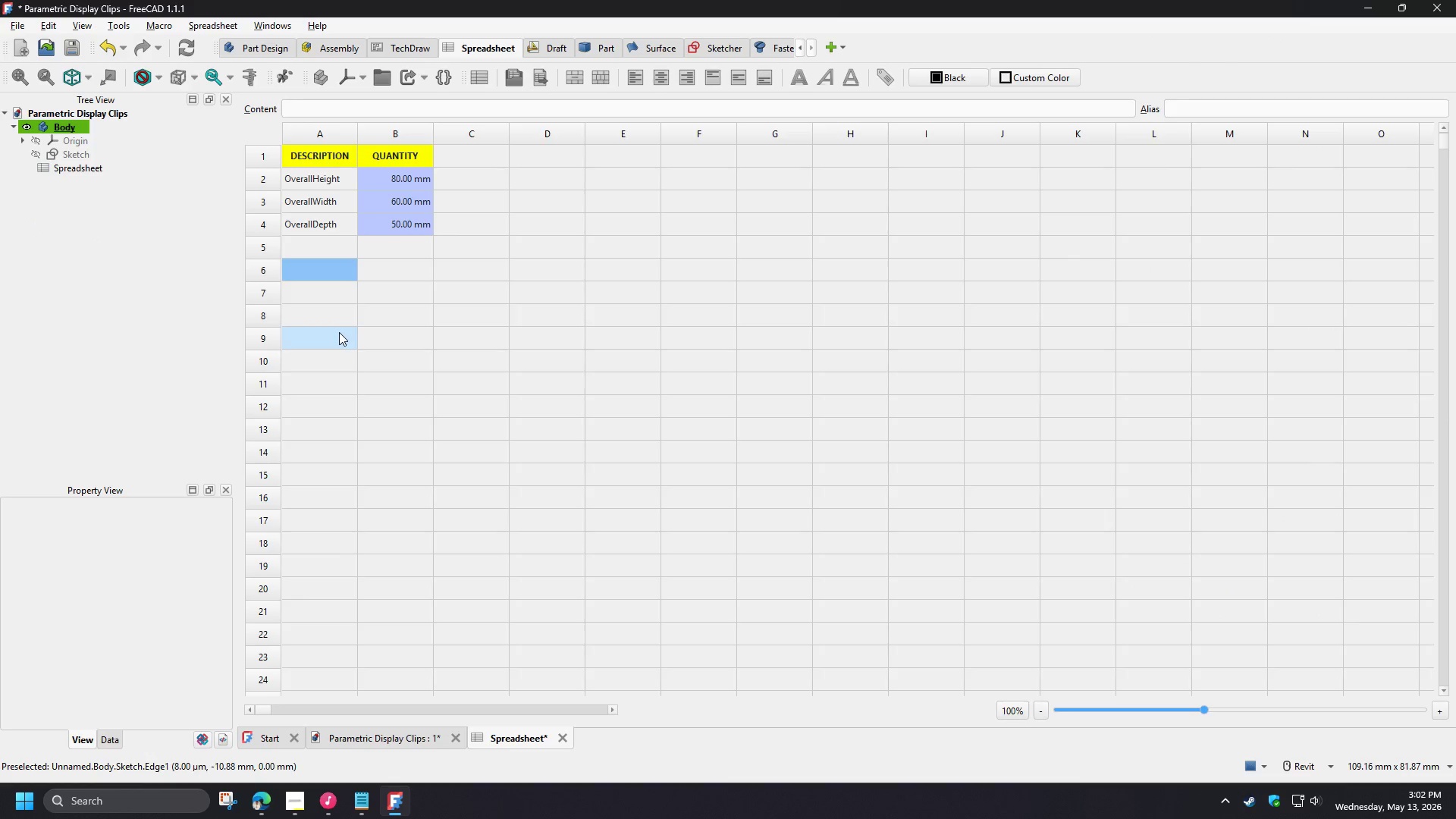 
type(SlotWide)
 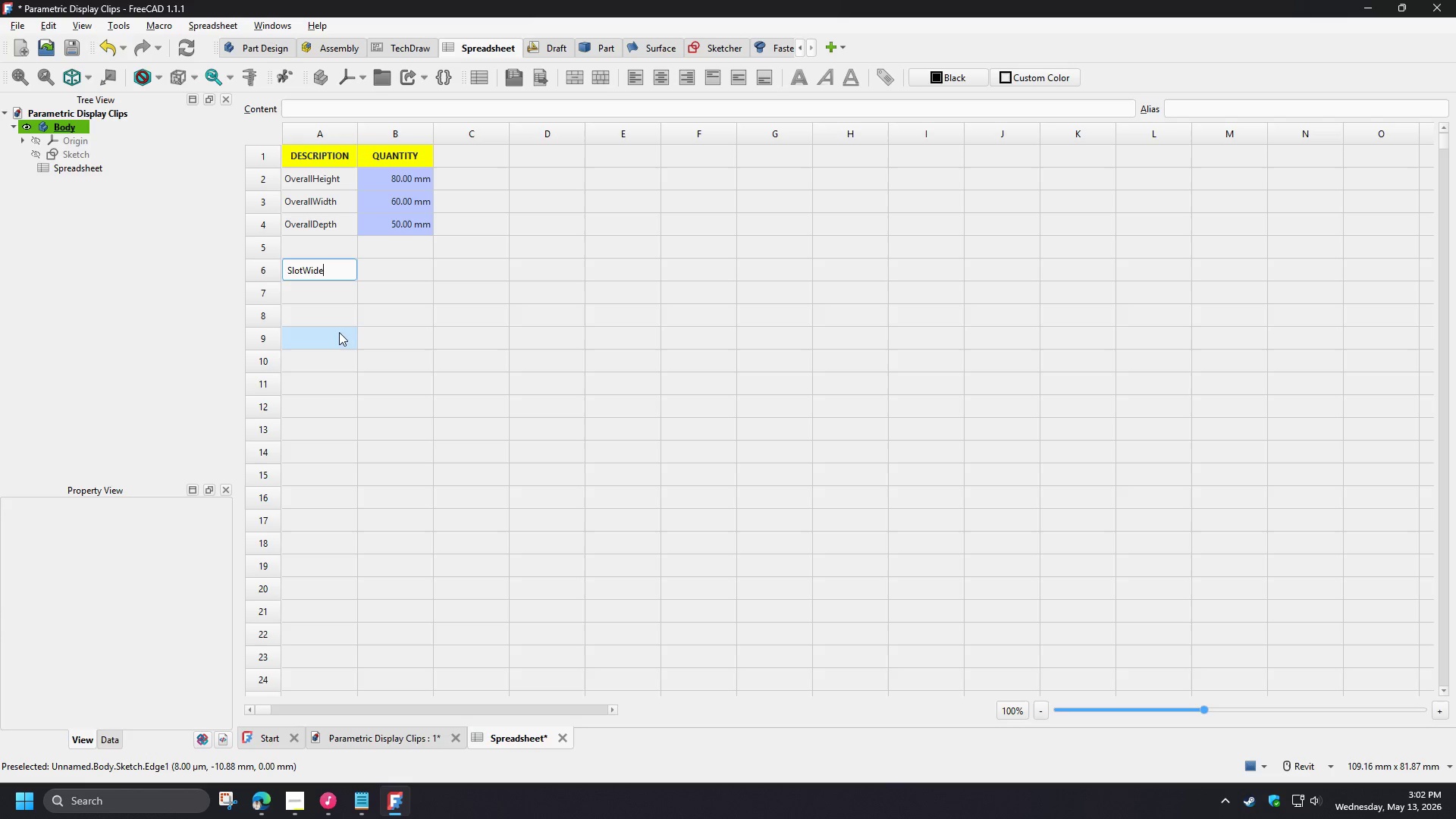 
left_click([339, 332])
 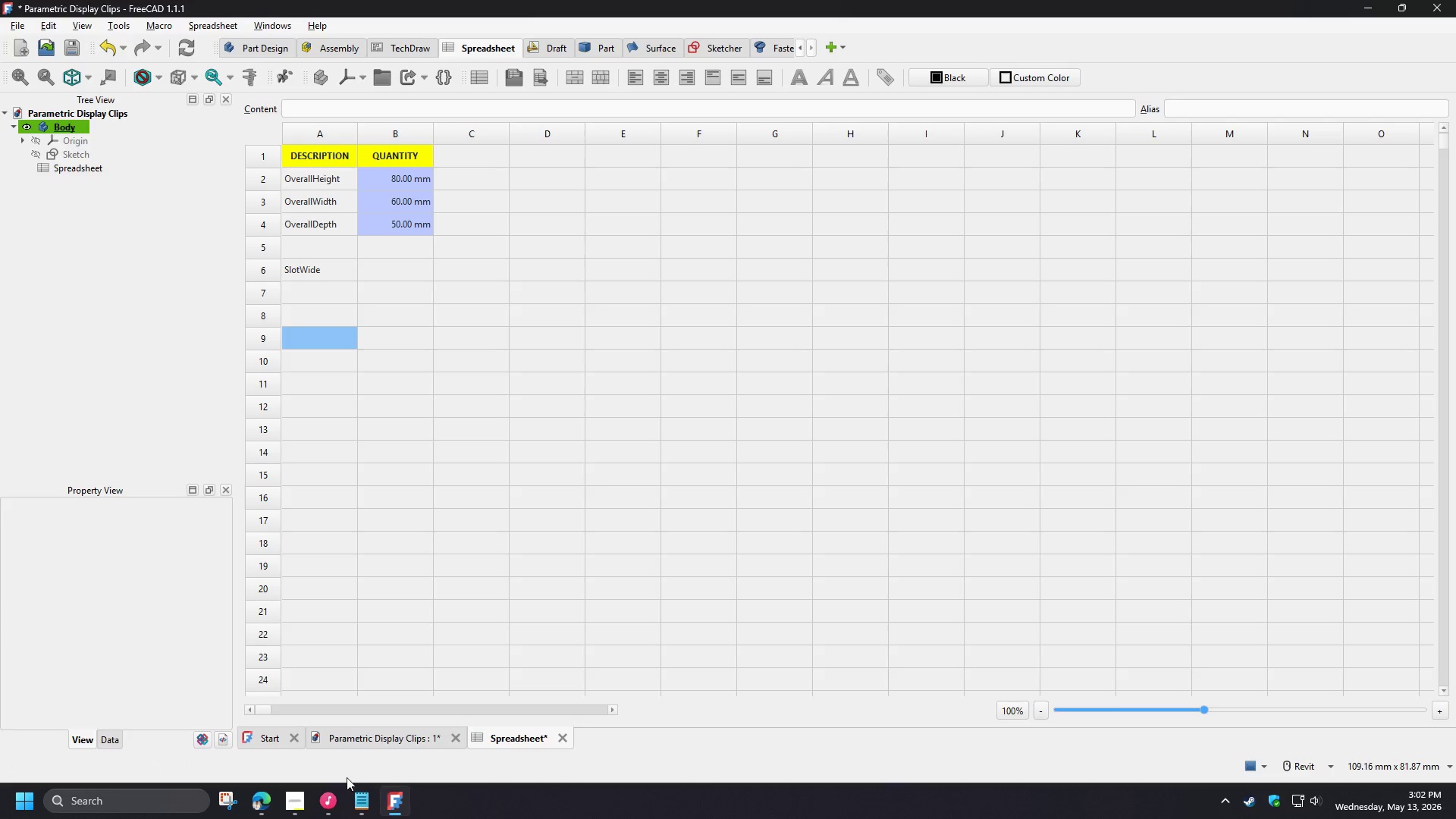 
left_click([289, 801])